 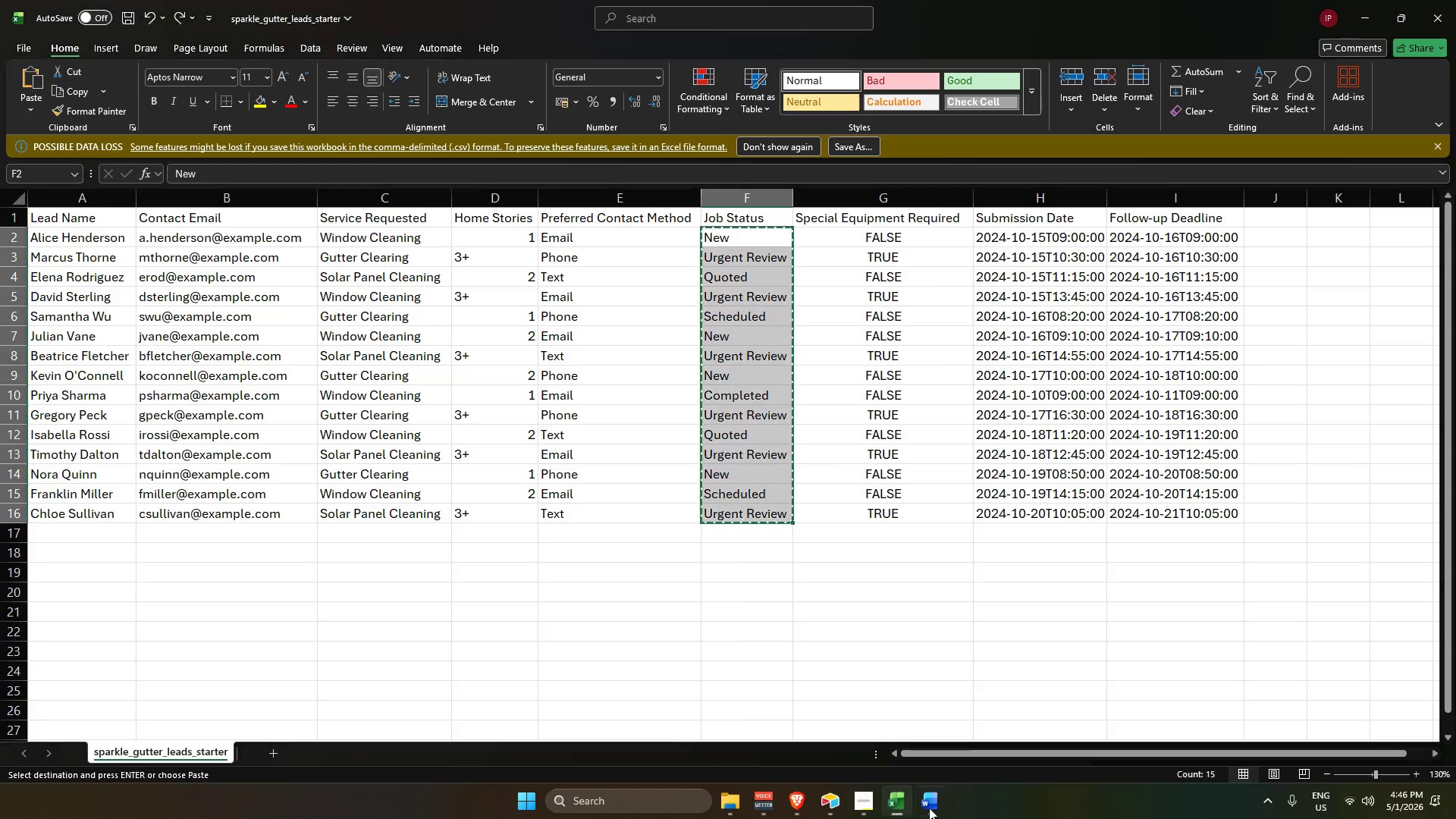 
left_click([935, 807])
 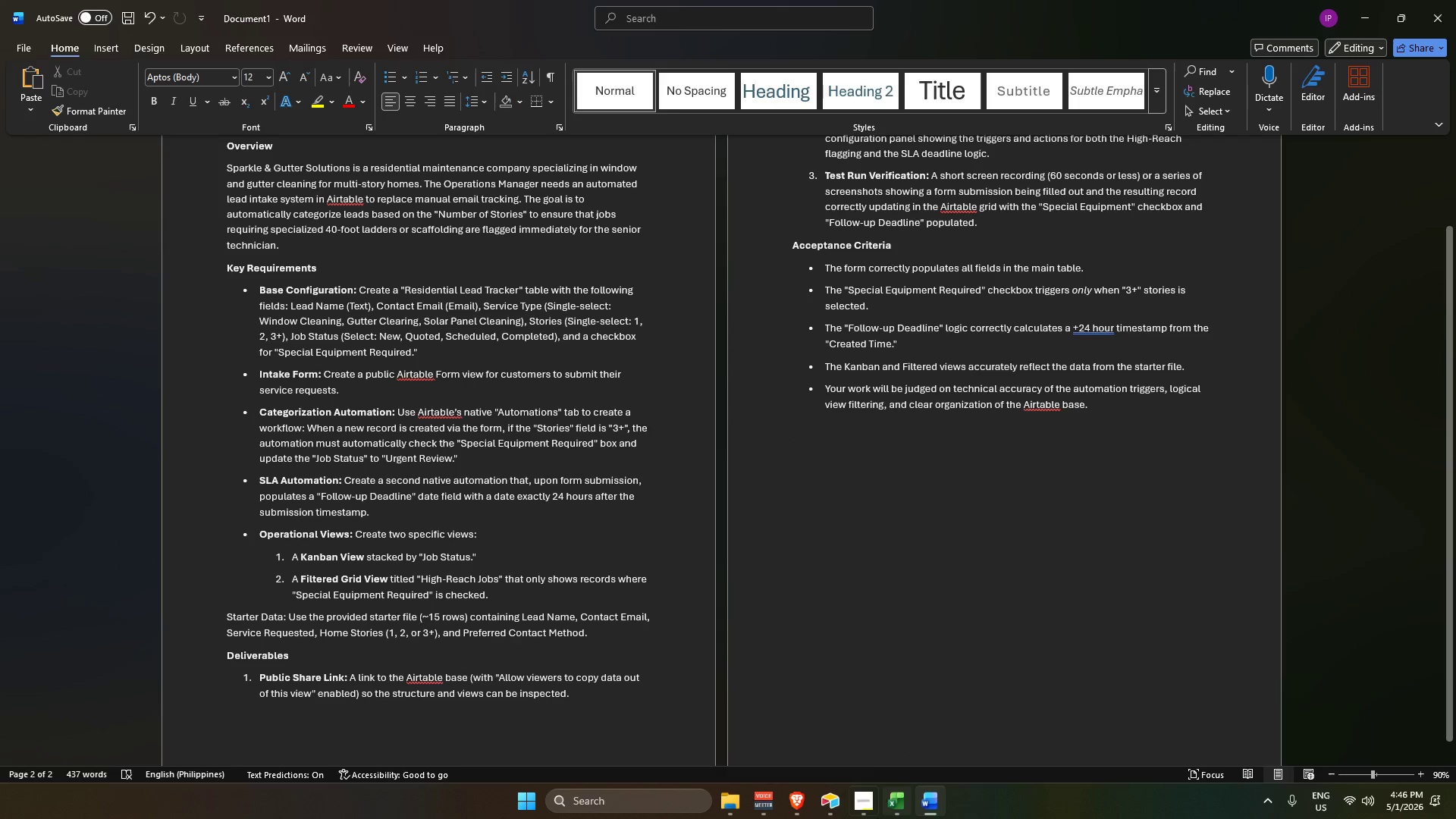 
left_click([896, 809])
 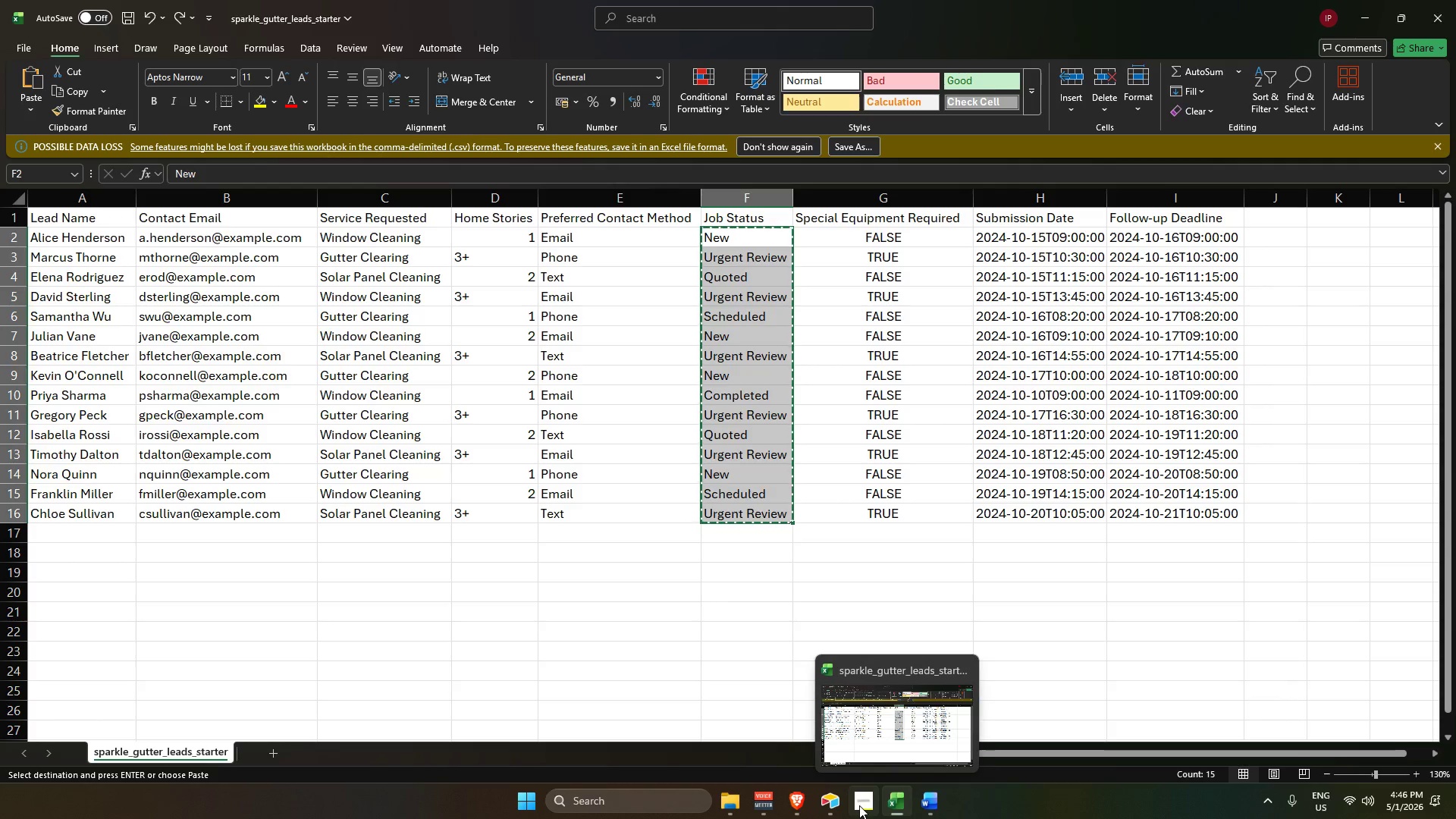 
left_click([1455, 0])
 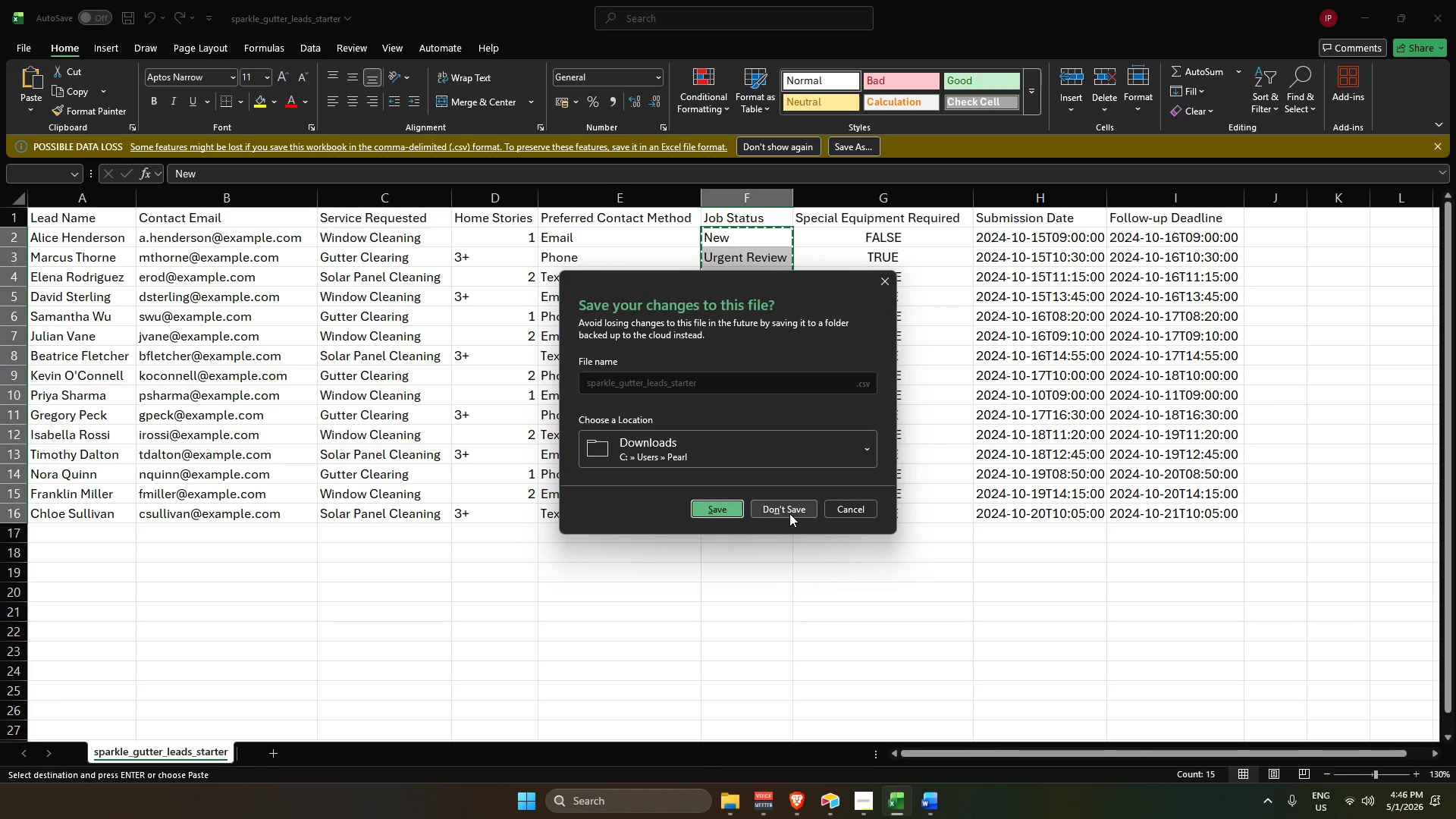 
left_click([789, 513])
 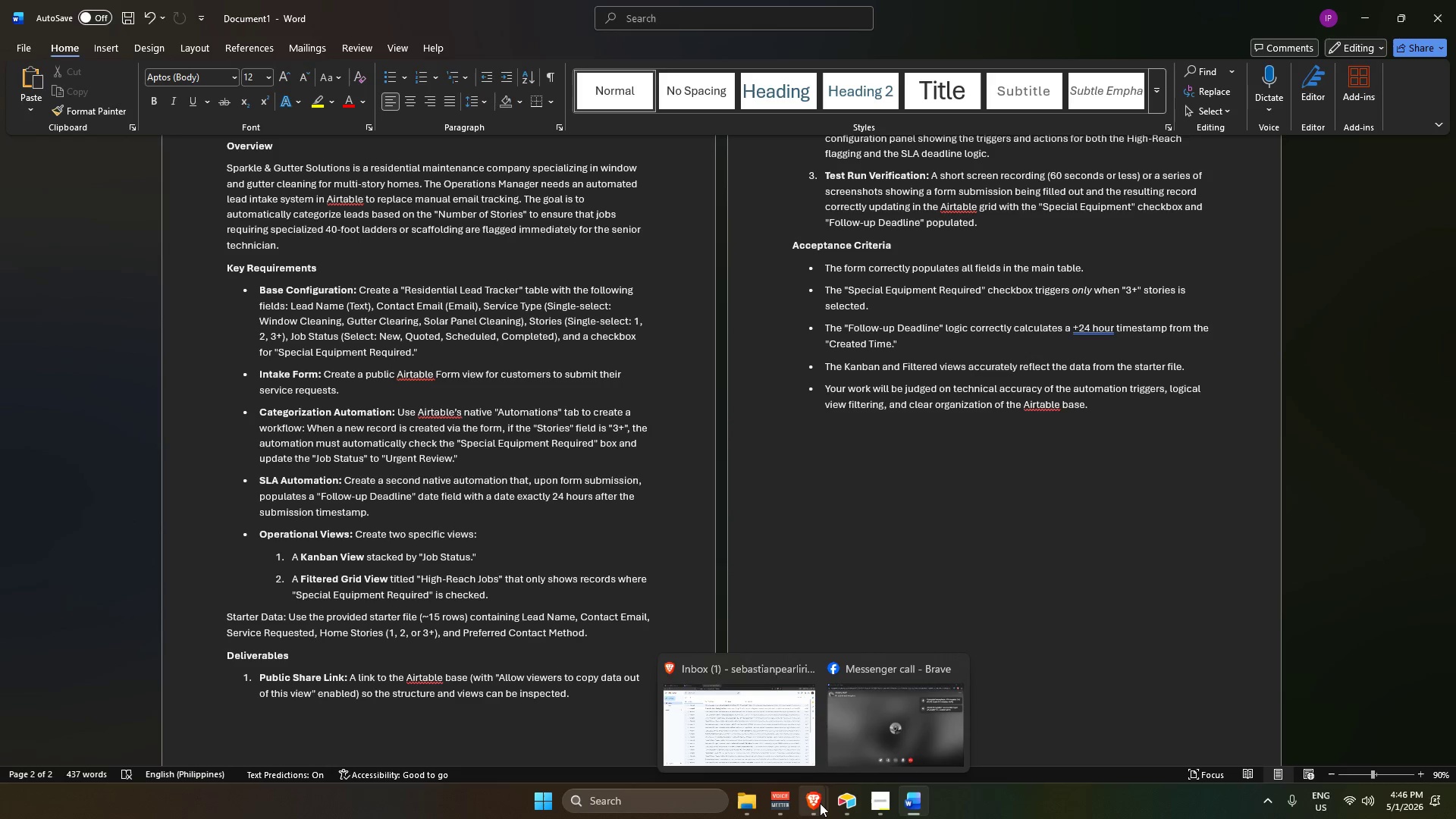 
left_click([764, 729])
 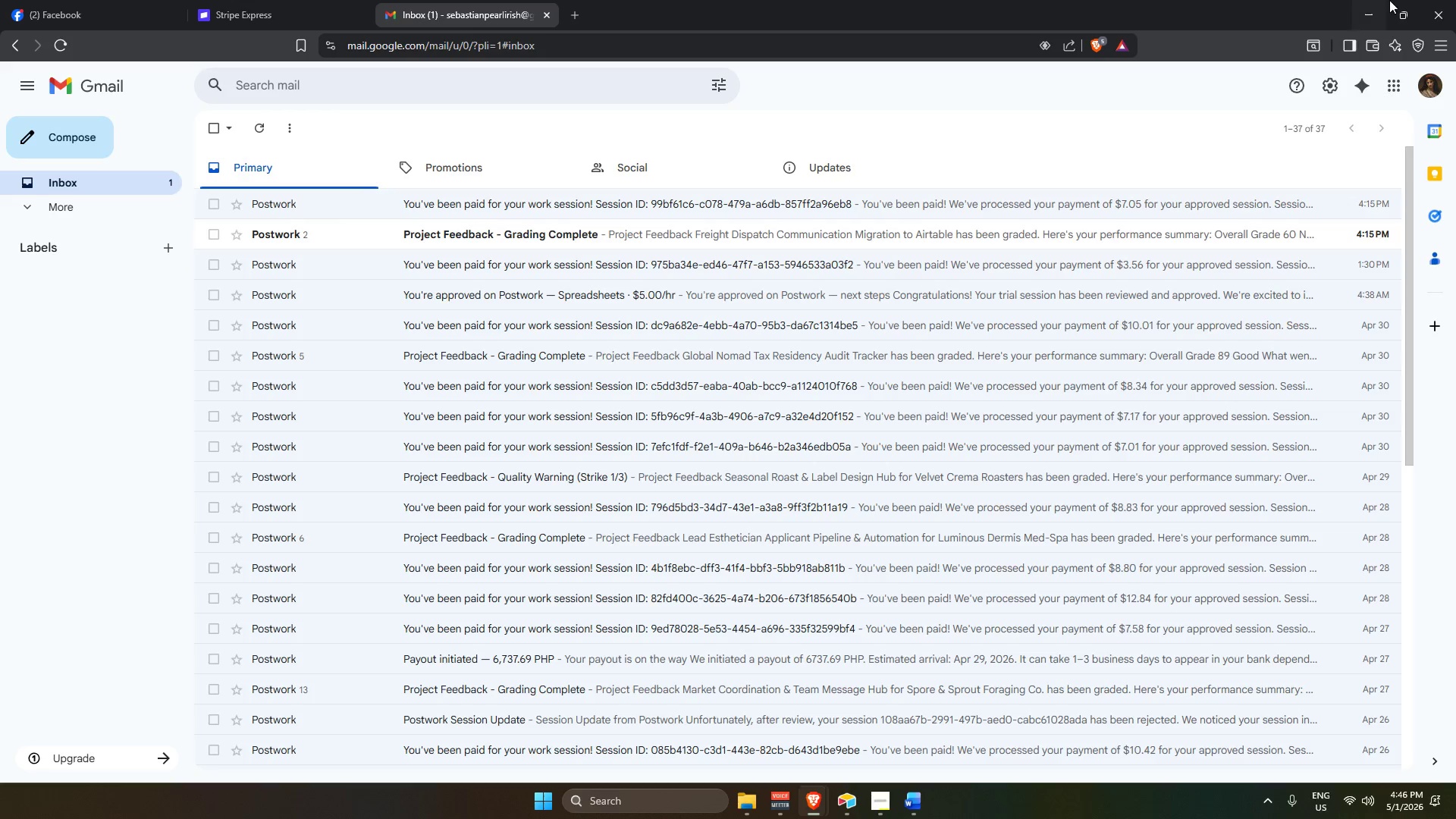 
left_click([1376, 0])
 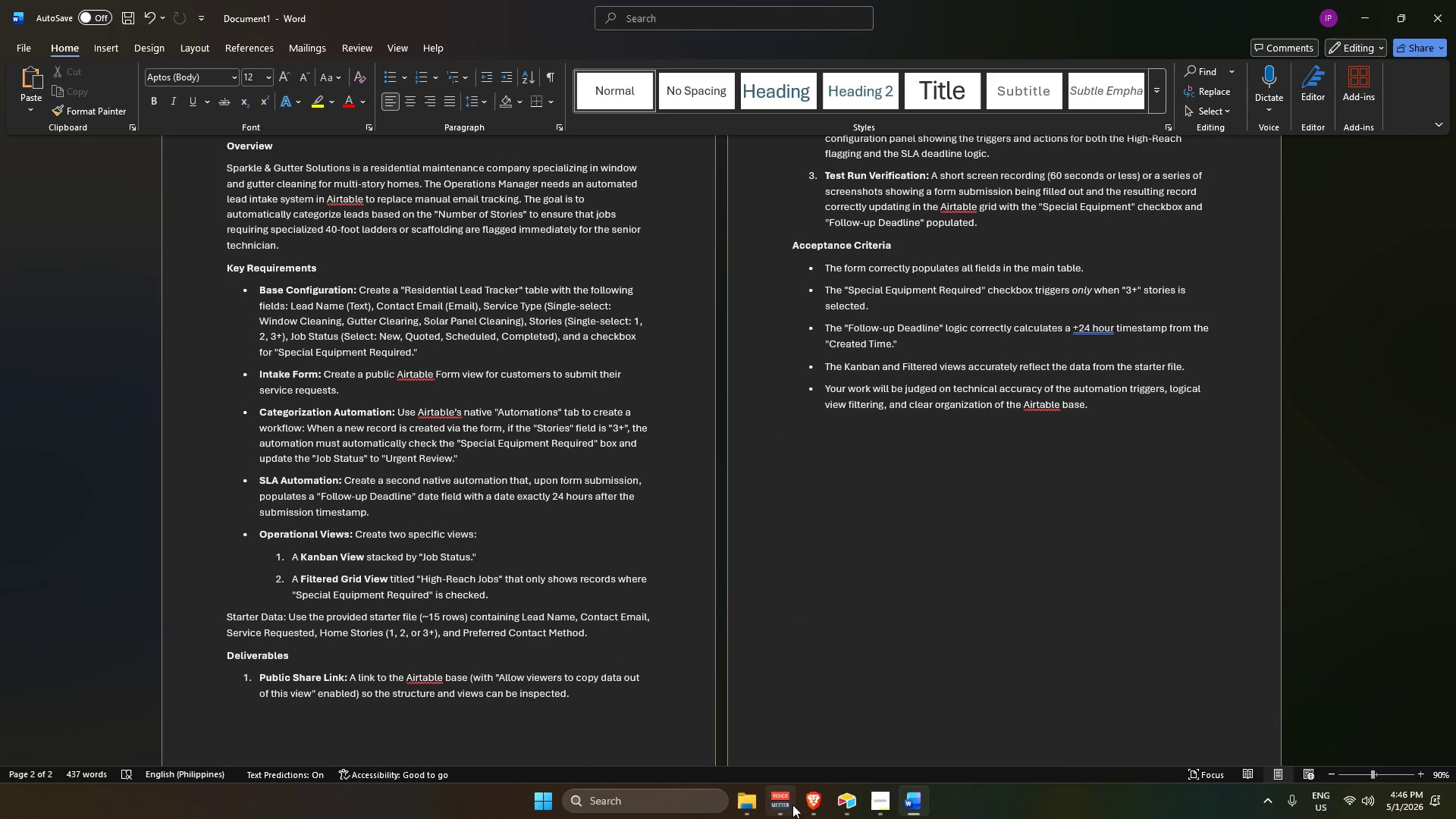 
left_click([754, 808])
 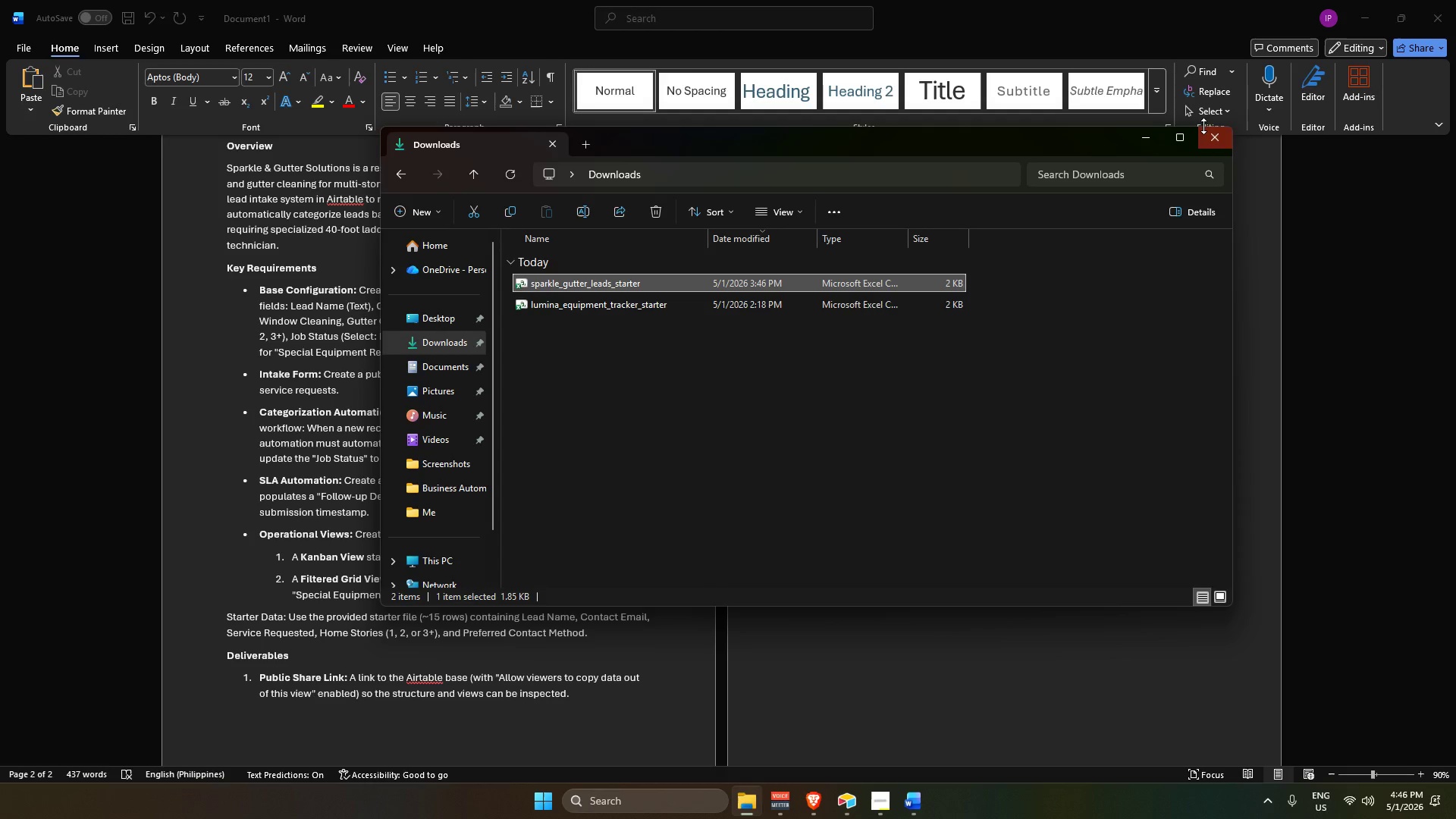 
left_click([1216, 131])
 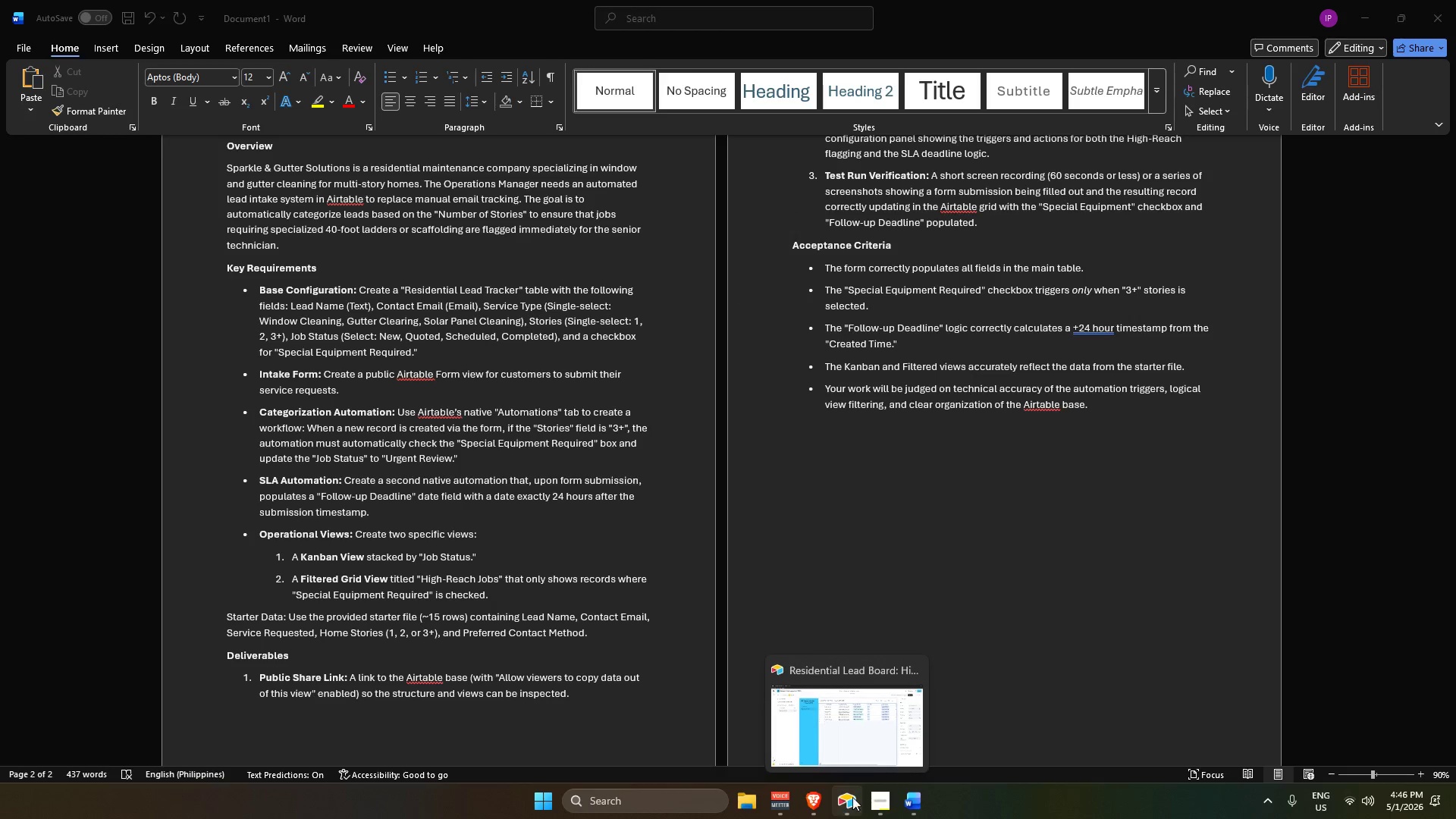 
left_click([910, 465])
 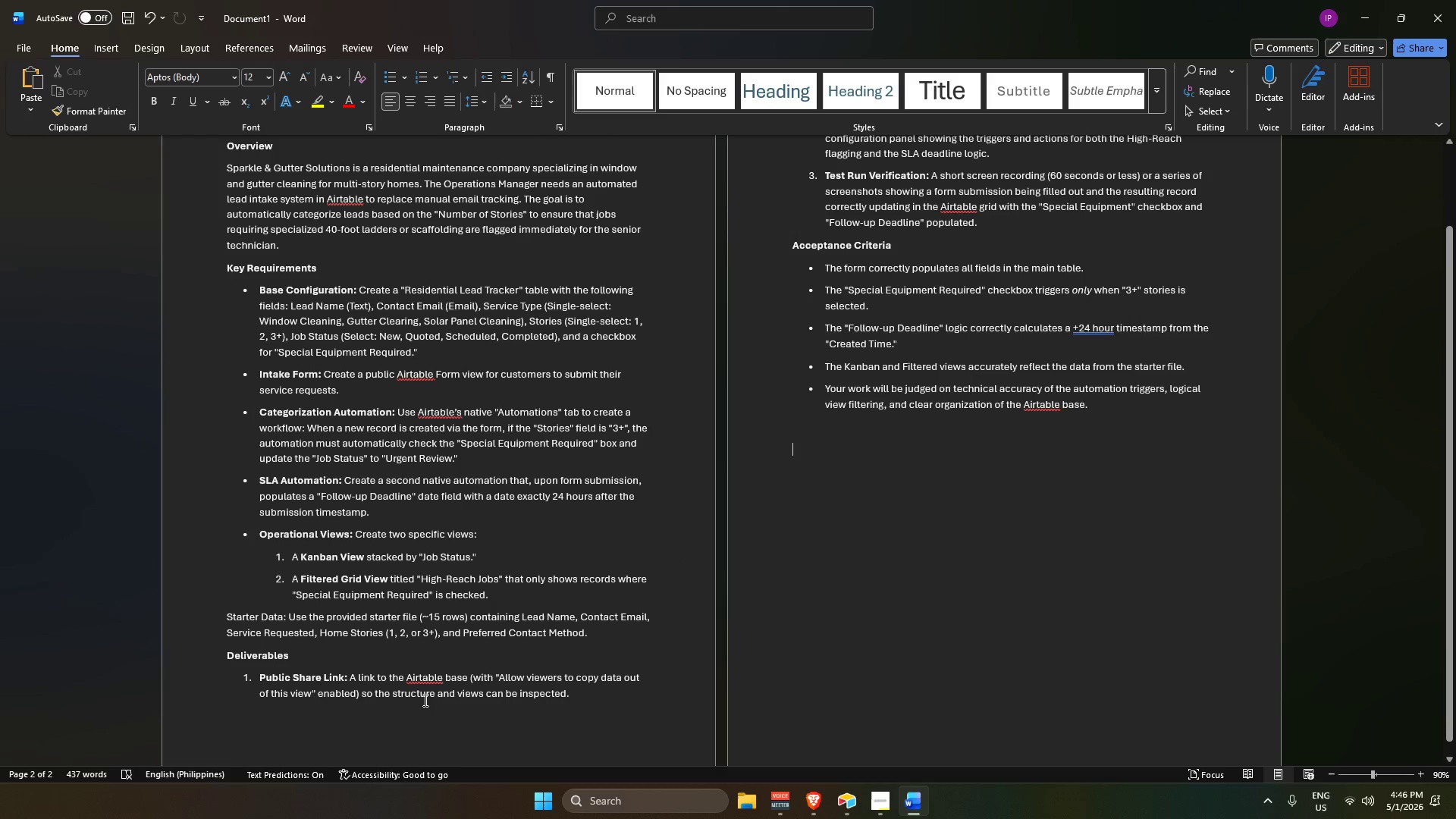 
scroll: coordinate [905, 541], scroll_direction: up, amount: 2.0
 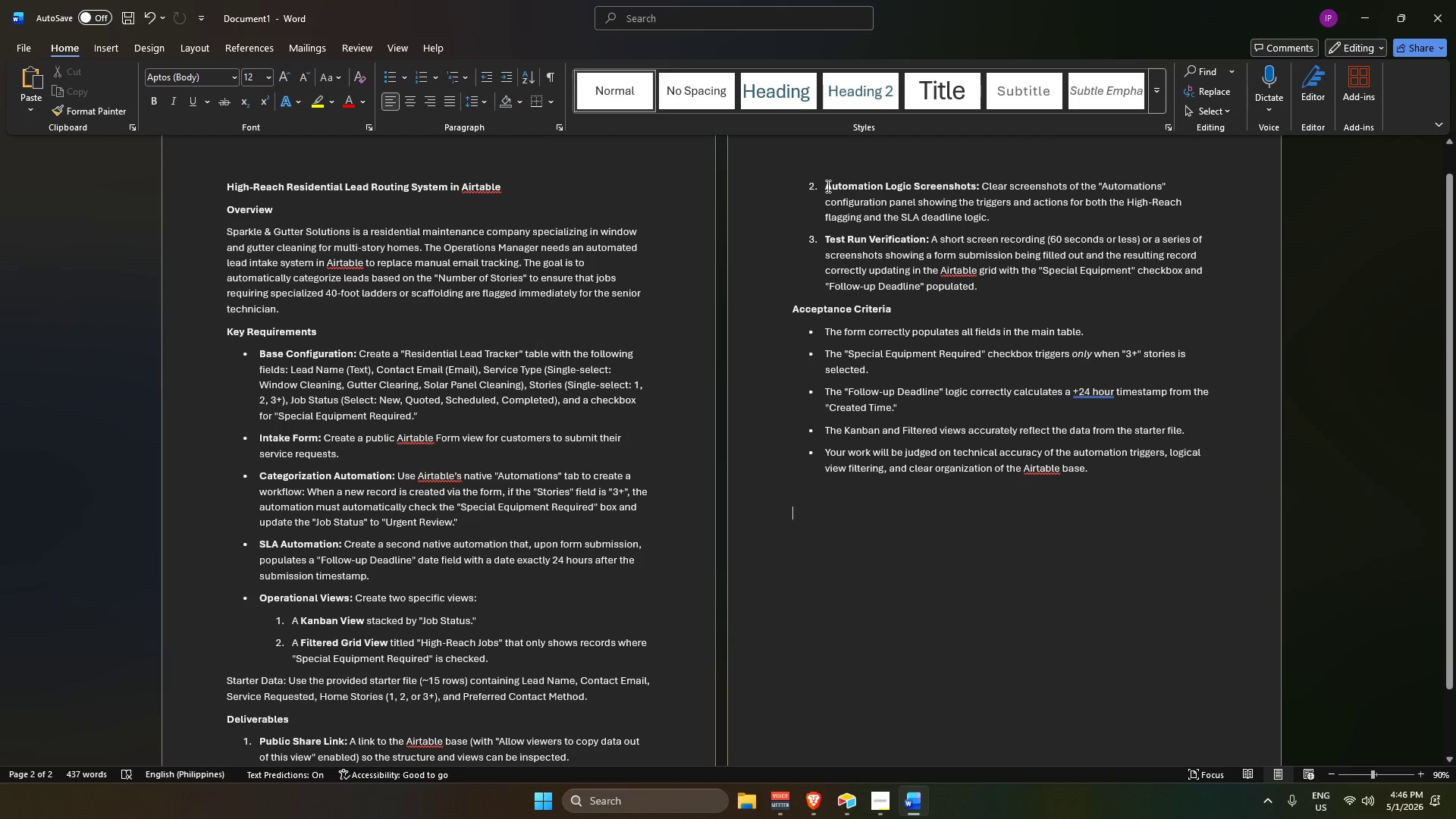 
left_click_drag(start_coordinate=[826, 183], to_coordinate=[1039, 218])
 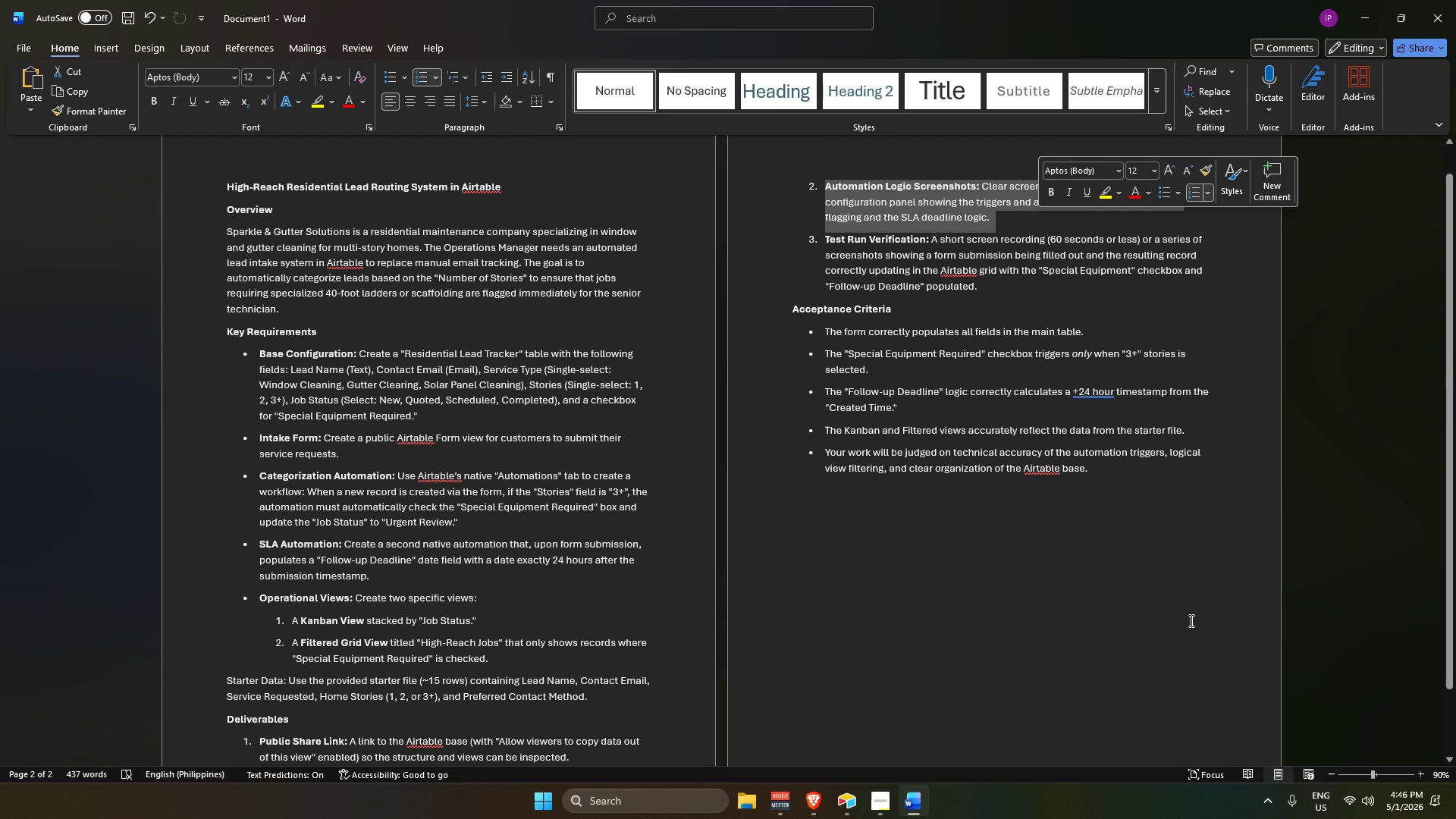 
left_click([1164, 563])
 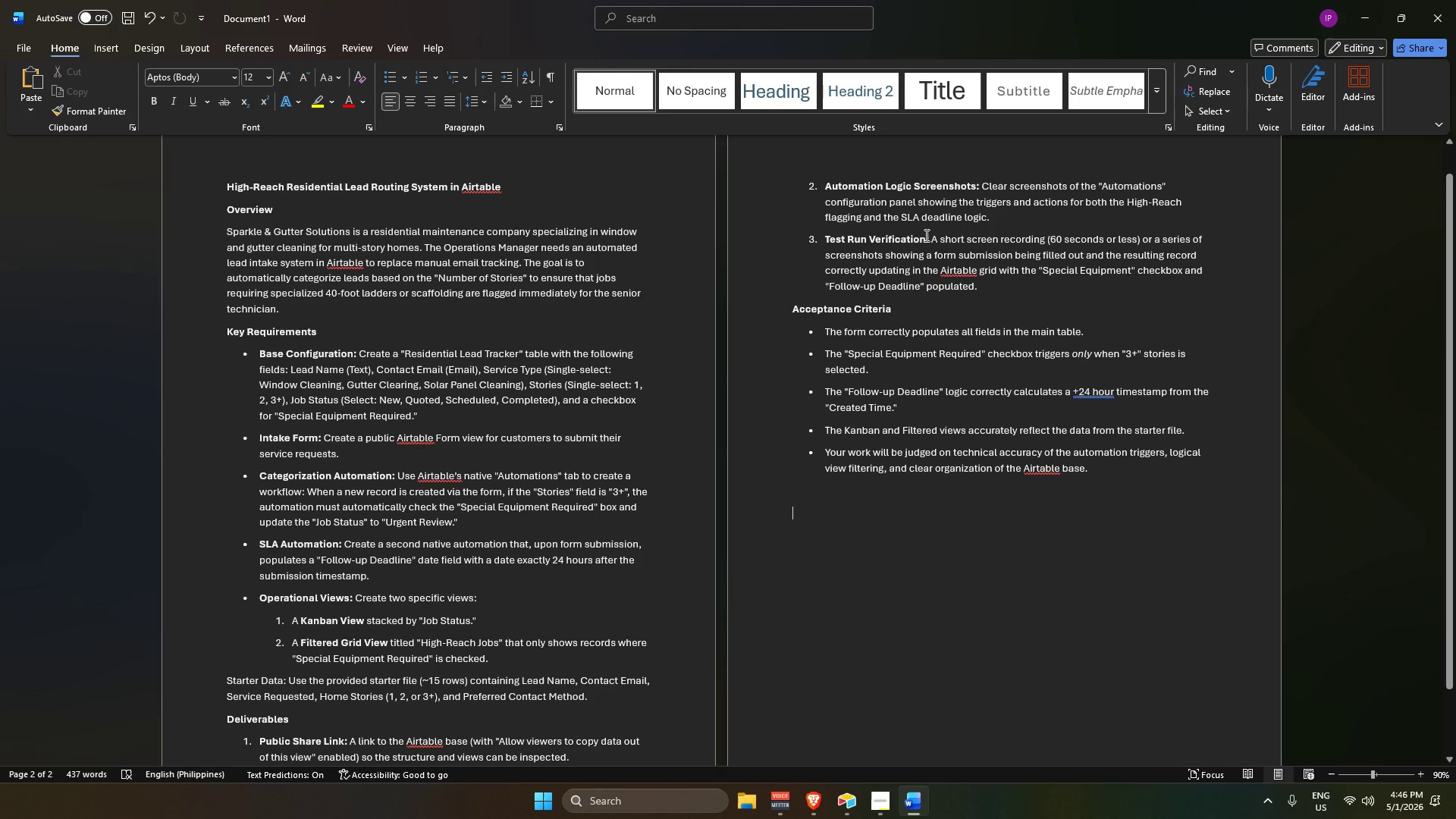 
wait(6.33)
 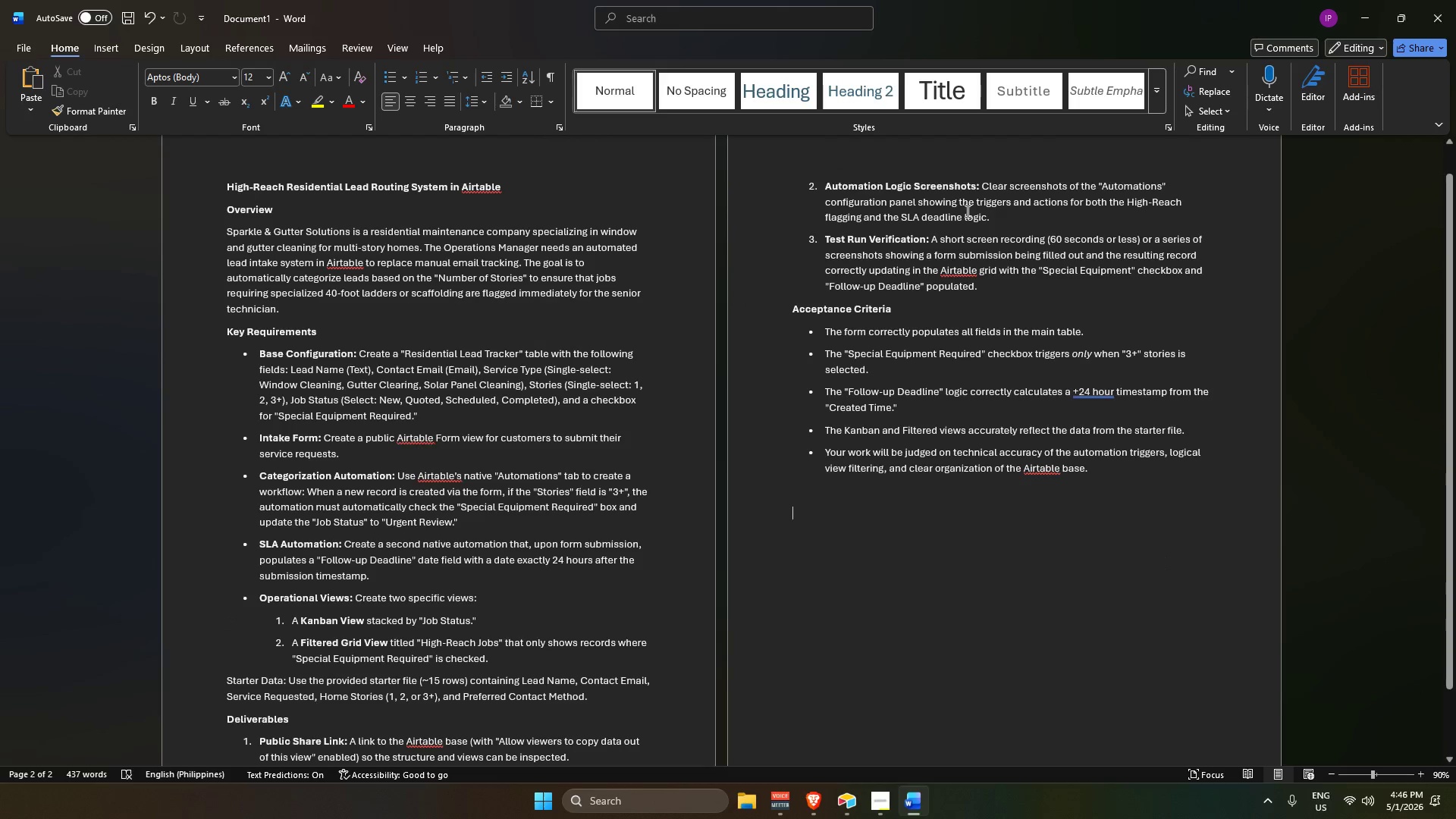 
key(Alt+AltLeft)
 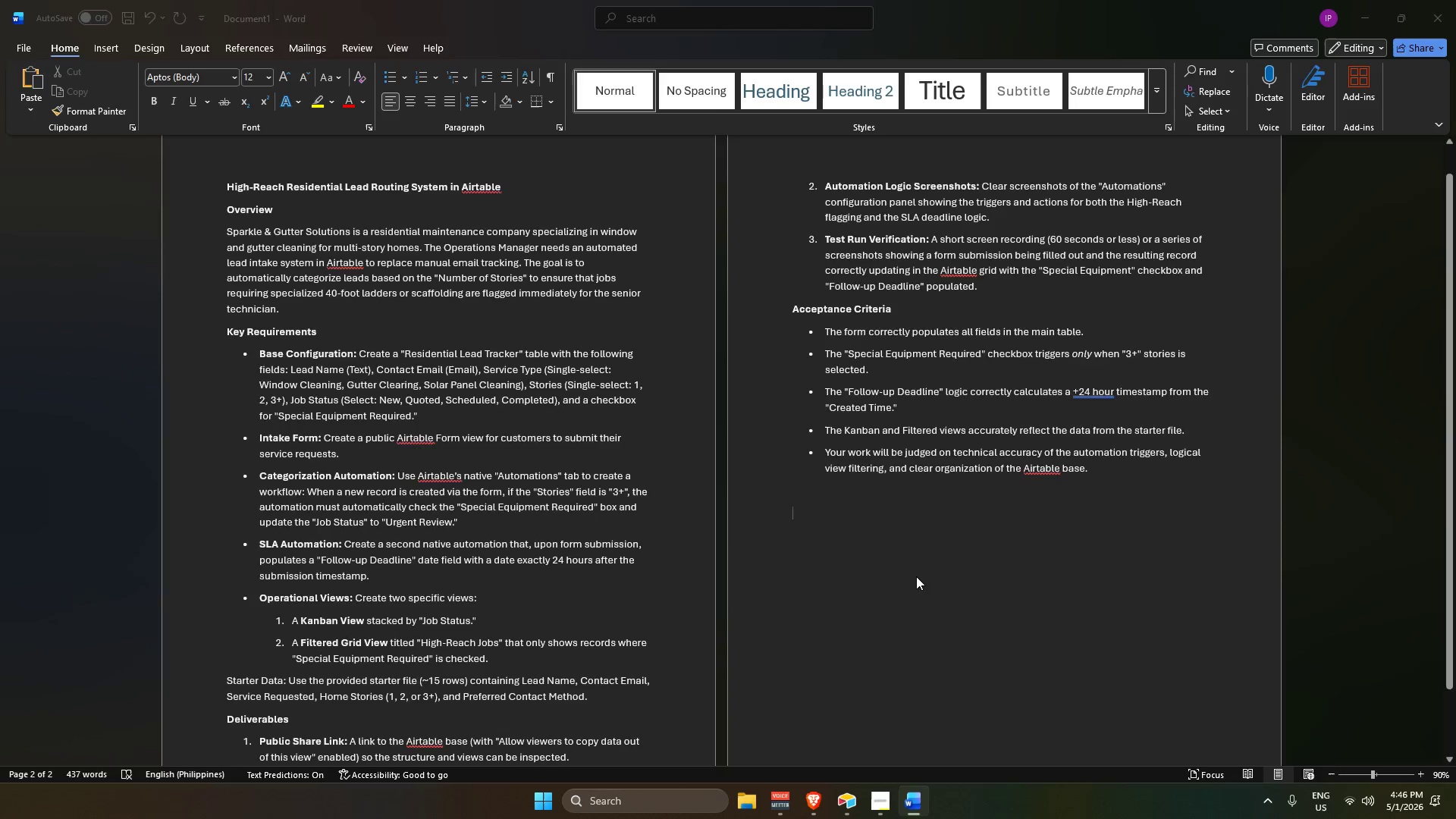 
key(Alt+Tab)
 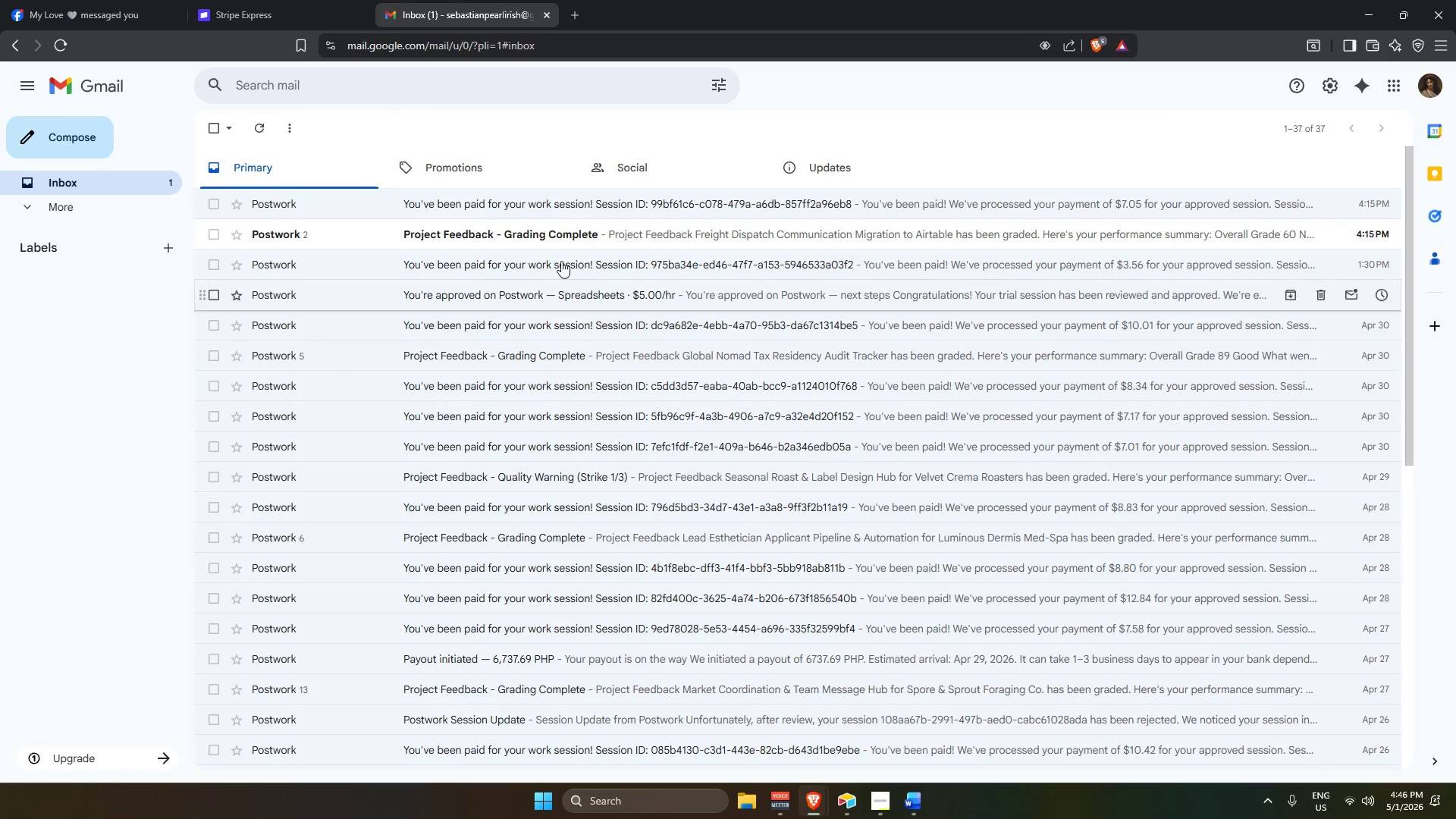 
key(Alt+AltLeft)
 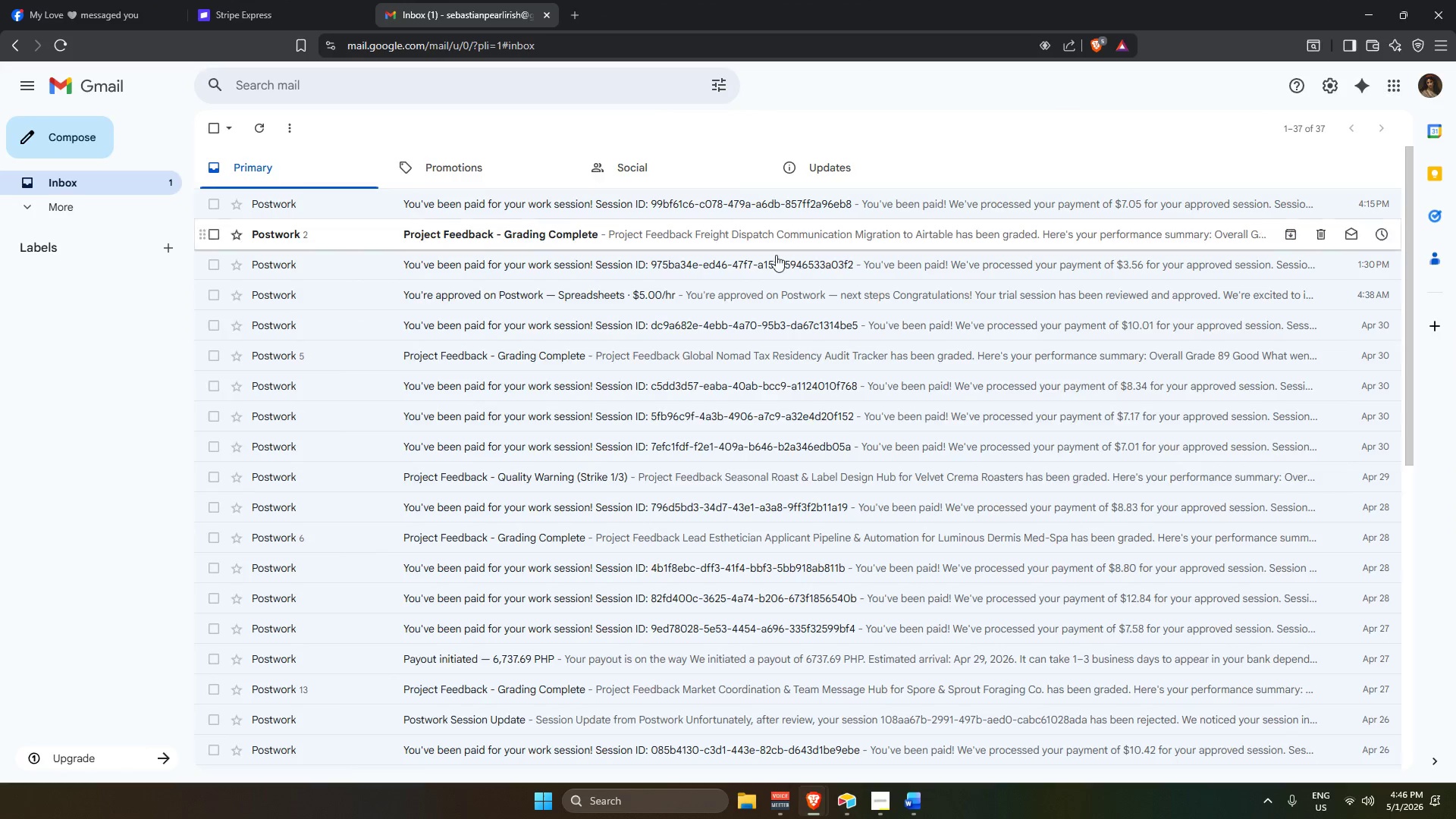 
key(Alt+Tab)